 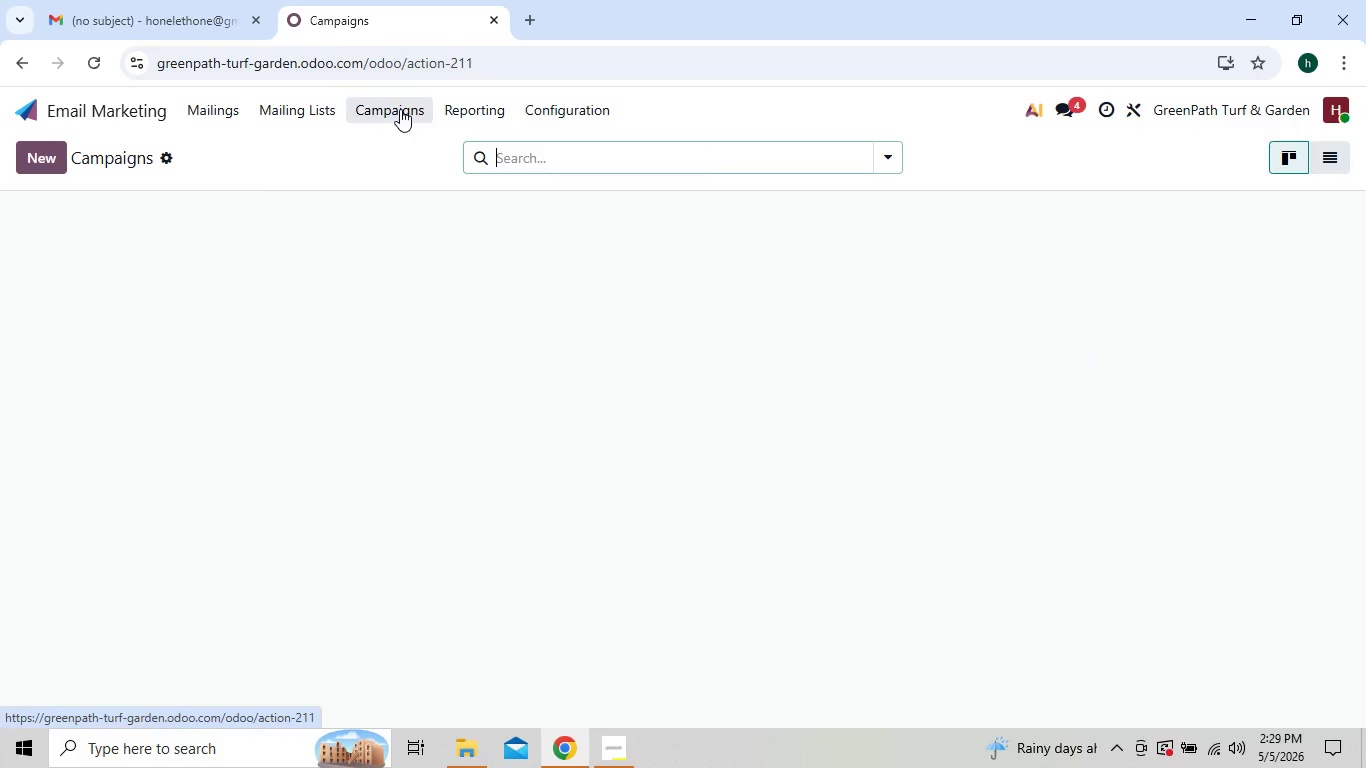 
left_click([56, 155])
 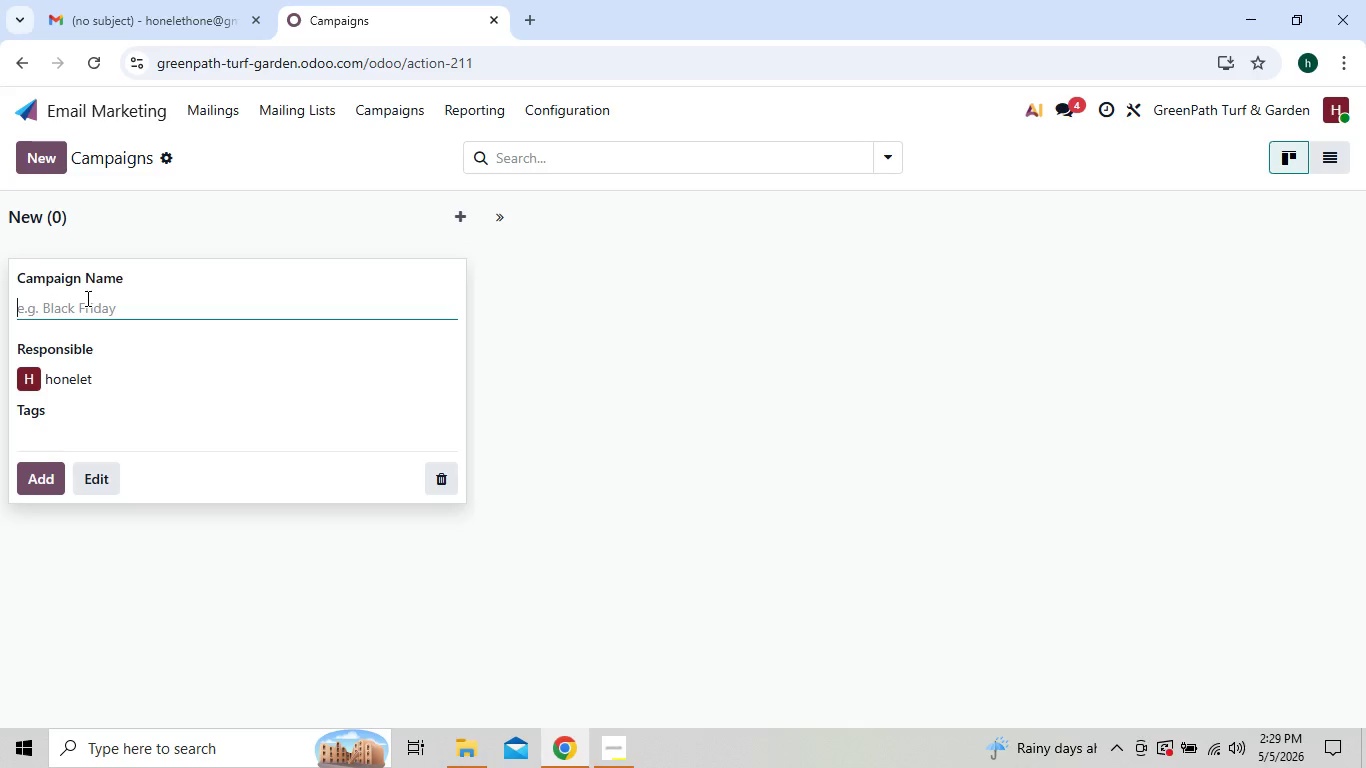 
left_click([88, 299])
 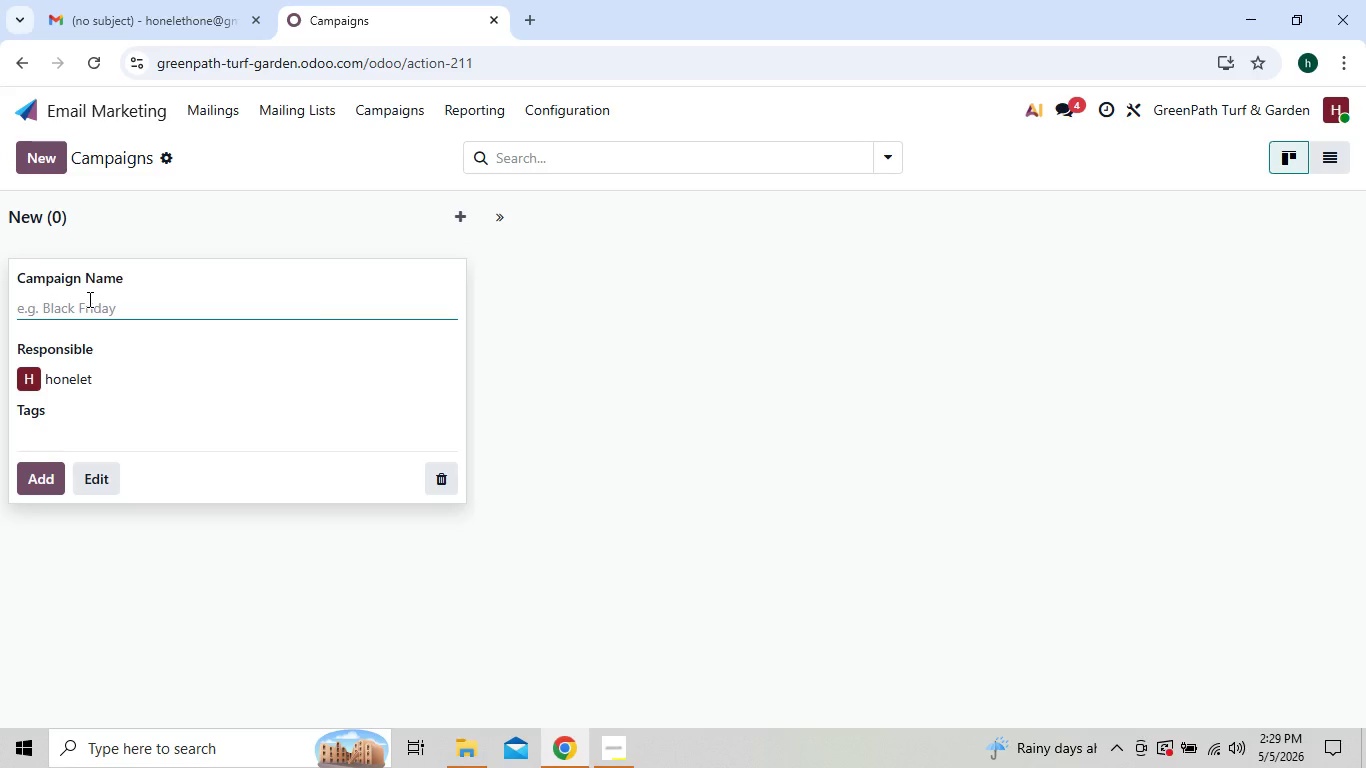 
key(Control+V)
 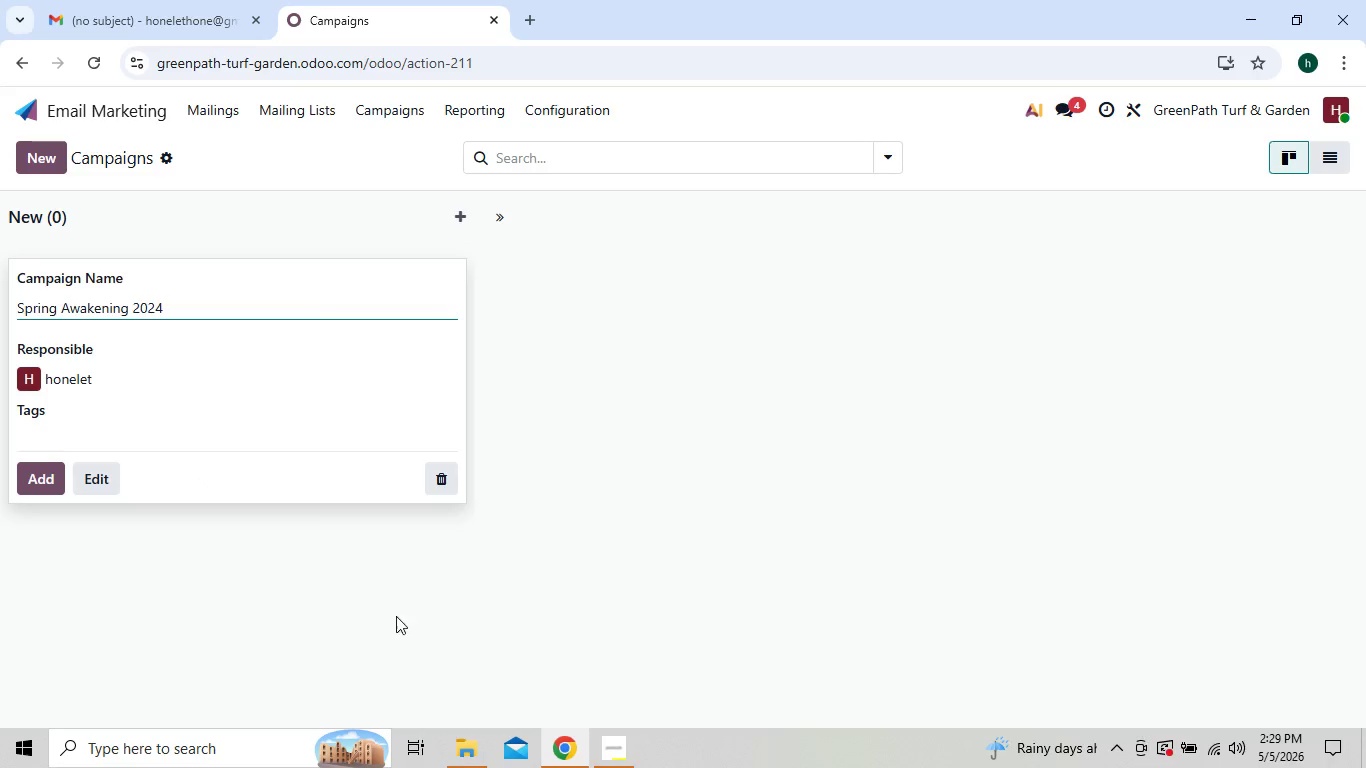 
left_click([605, 731])